 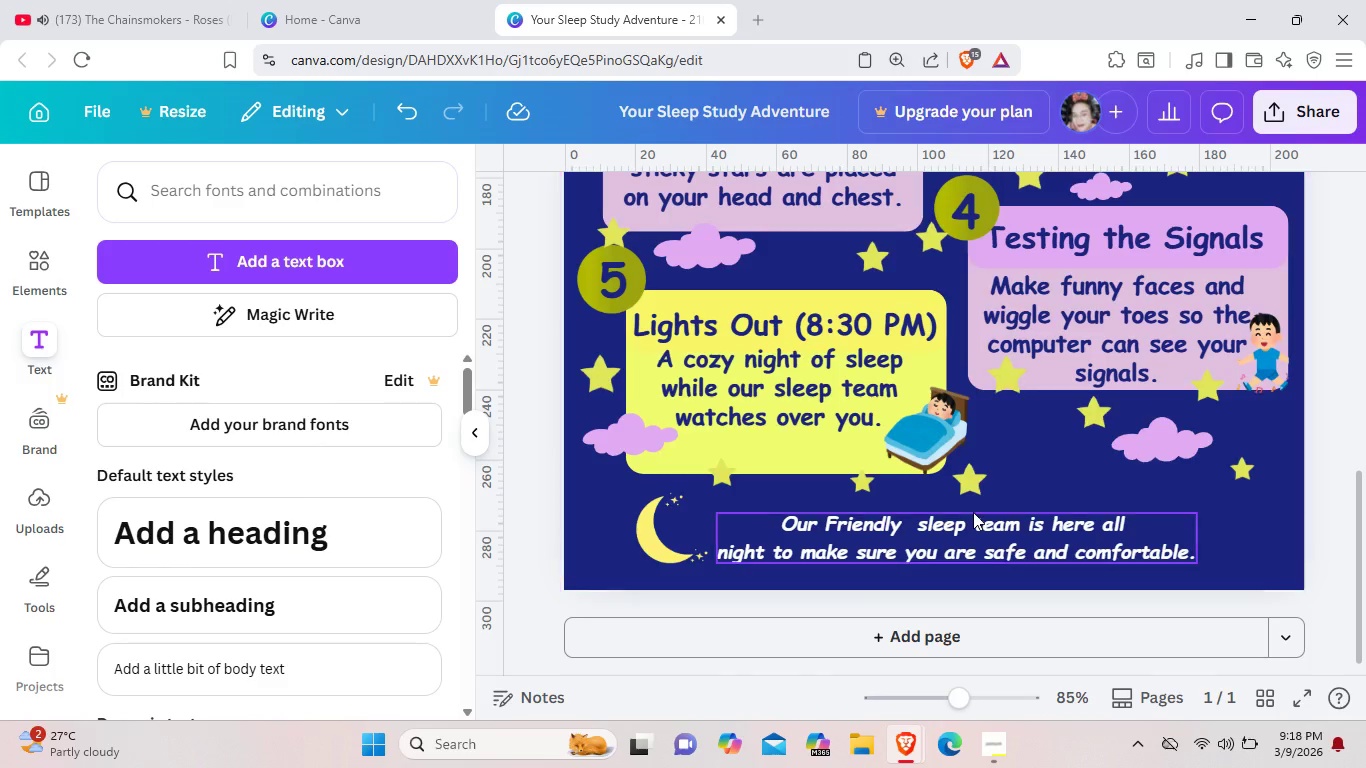 
scroll: coordinate [973, 512], scroll_direction: up, amount: 2.0
 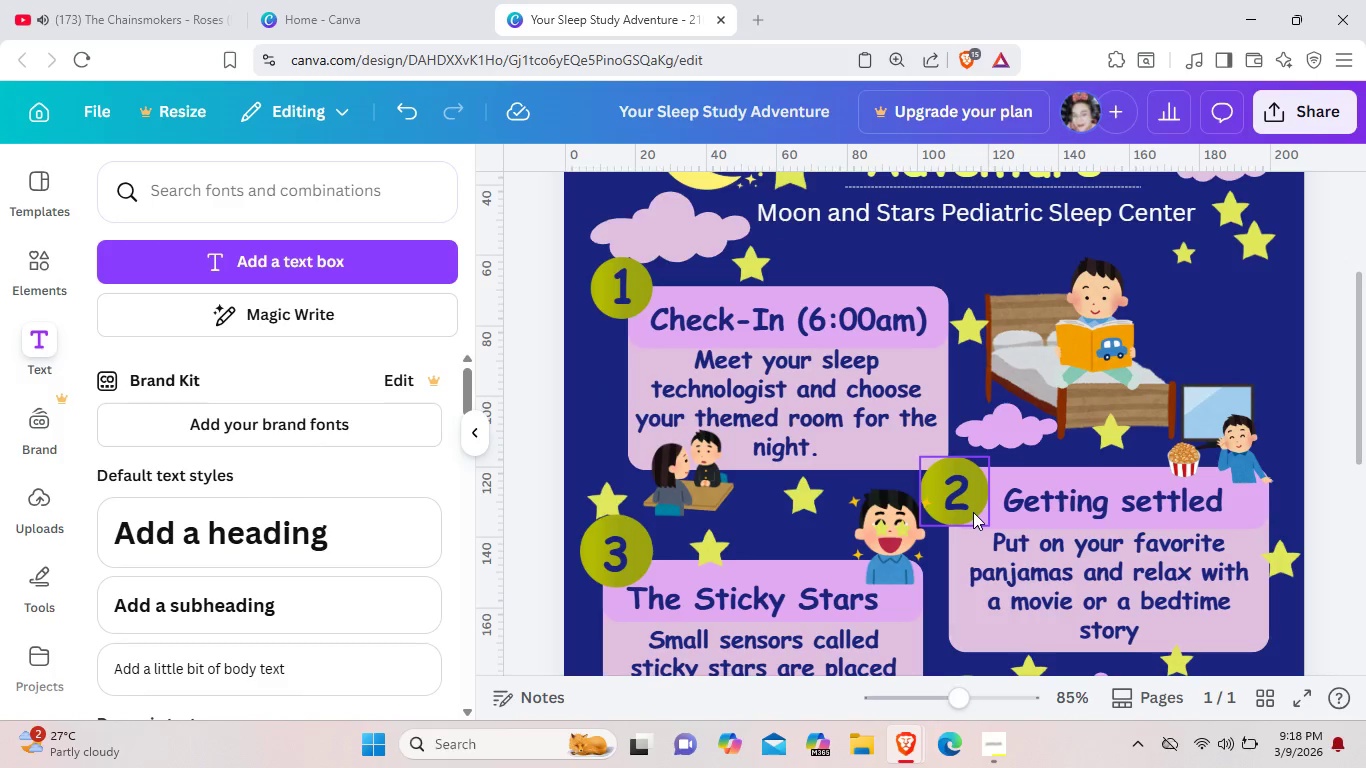 
scroll: coordinate [1146, 580], scroll_direction: down, amount: 2.0
 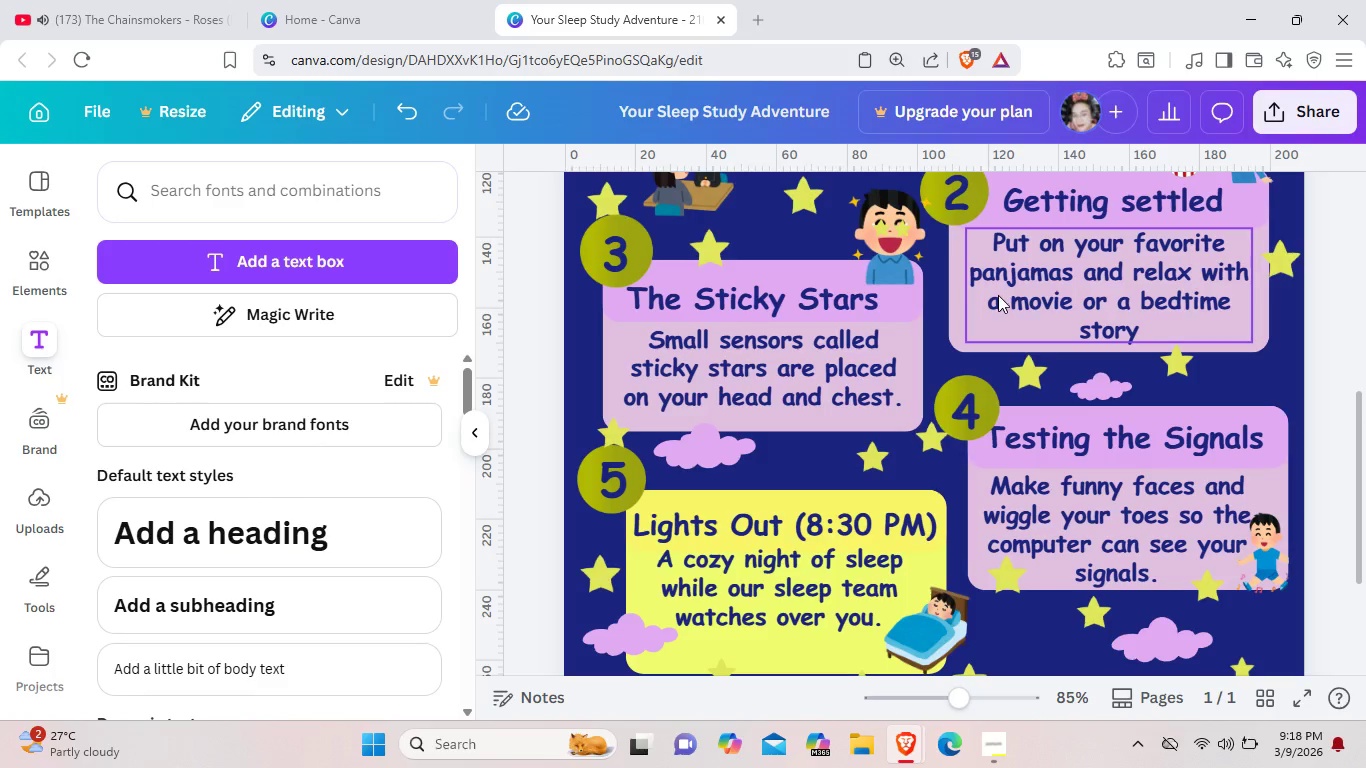 
wait(9.7)
 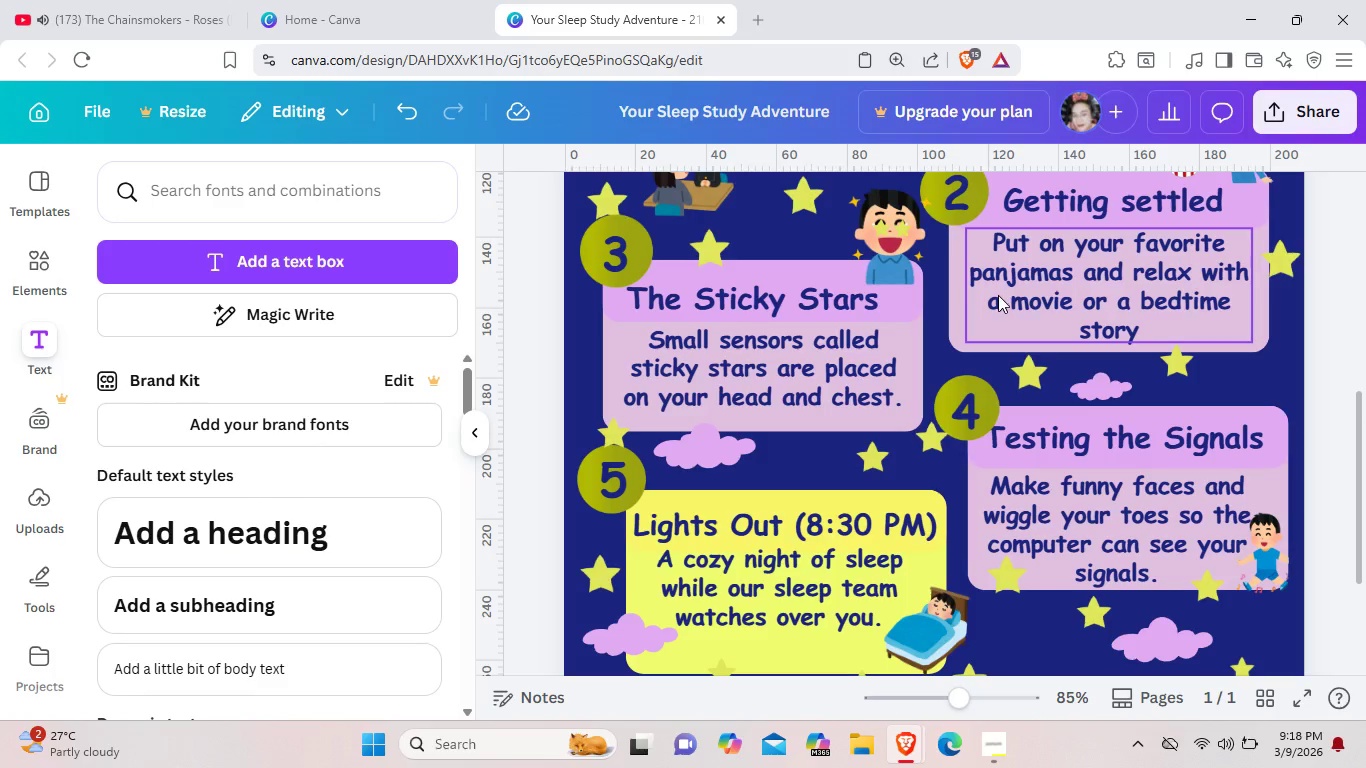 
scroll: coordinate [1060, 575], scroll_direction: down, amount: 2.0
 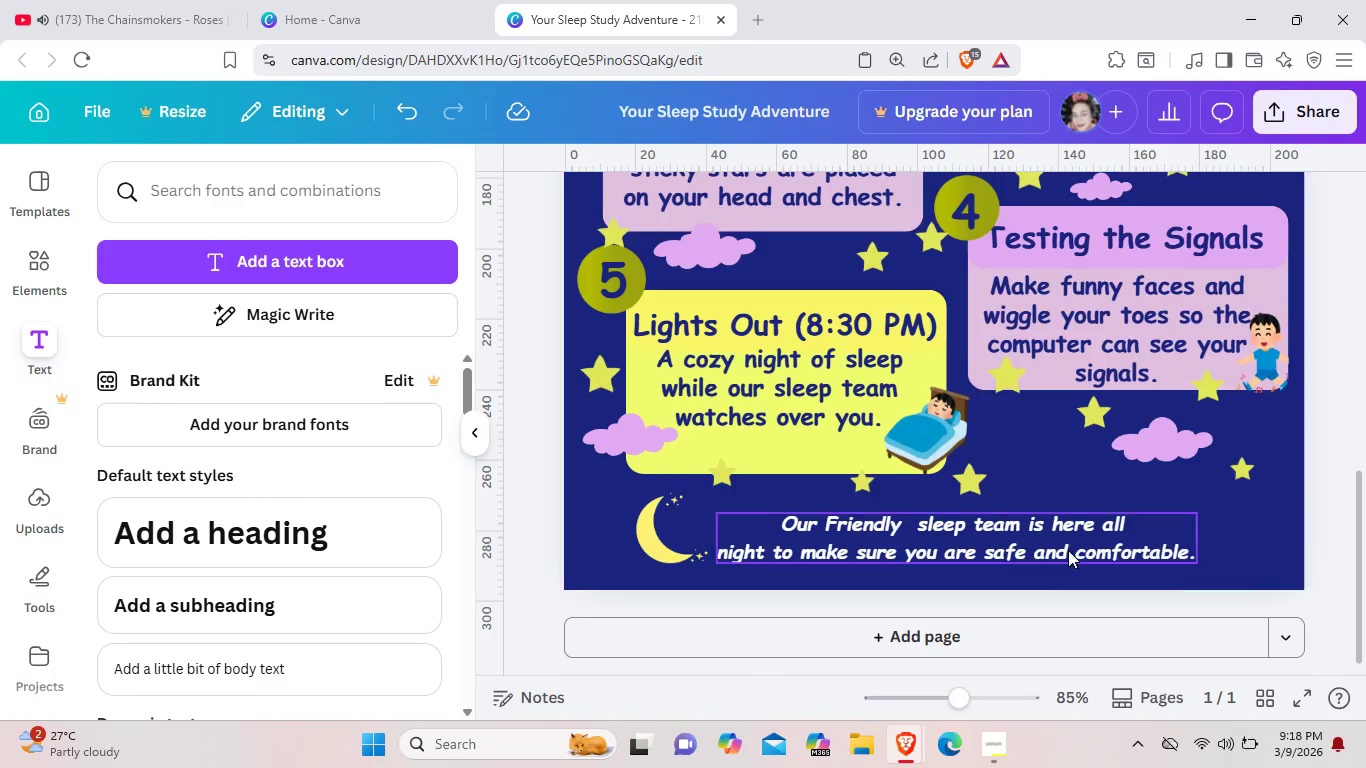 
left_click_drag(start_coordinate=[1068, 550], to_coordinate=[1068, 540])
 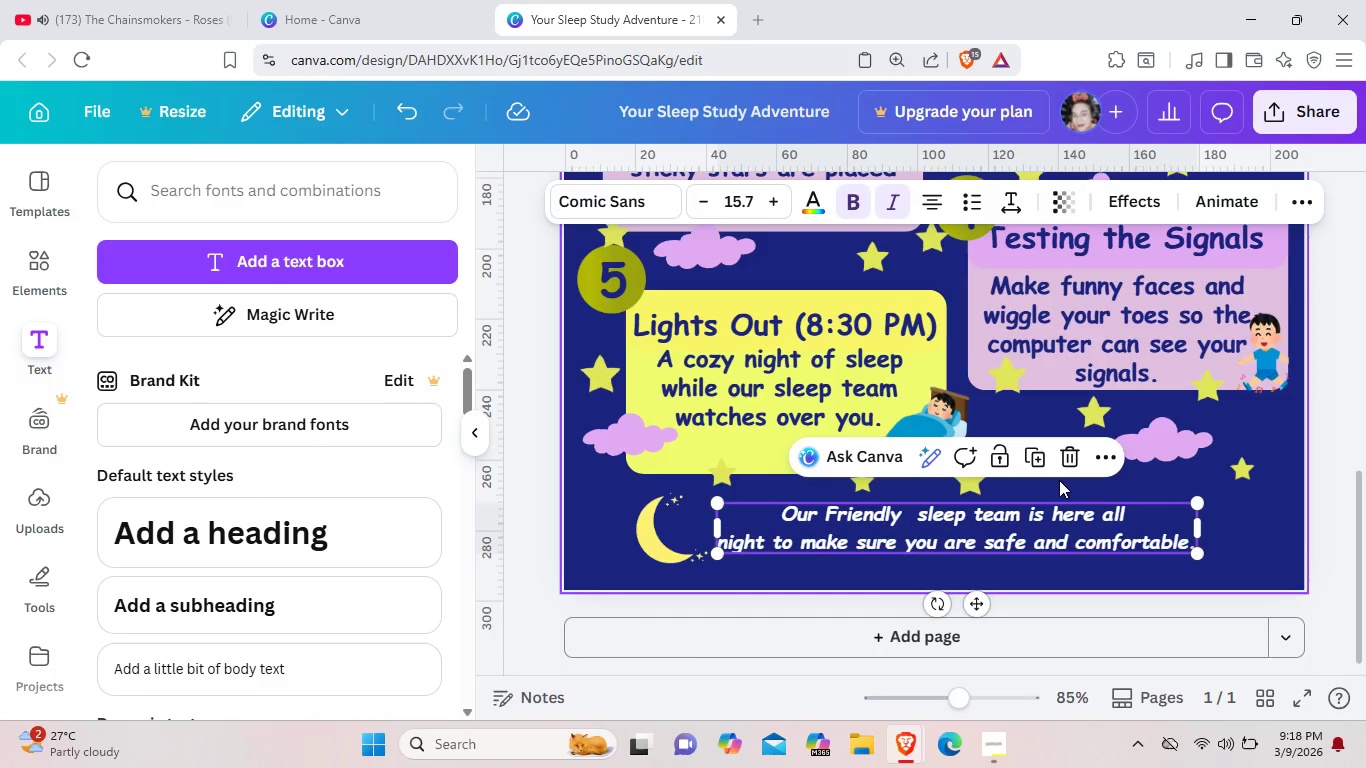 
left_click([1059, 480])
 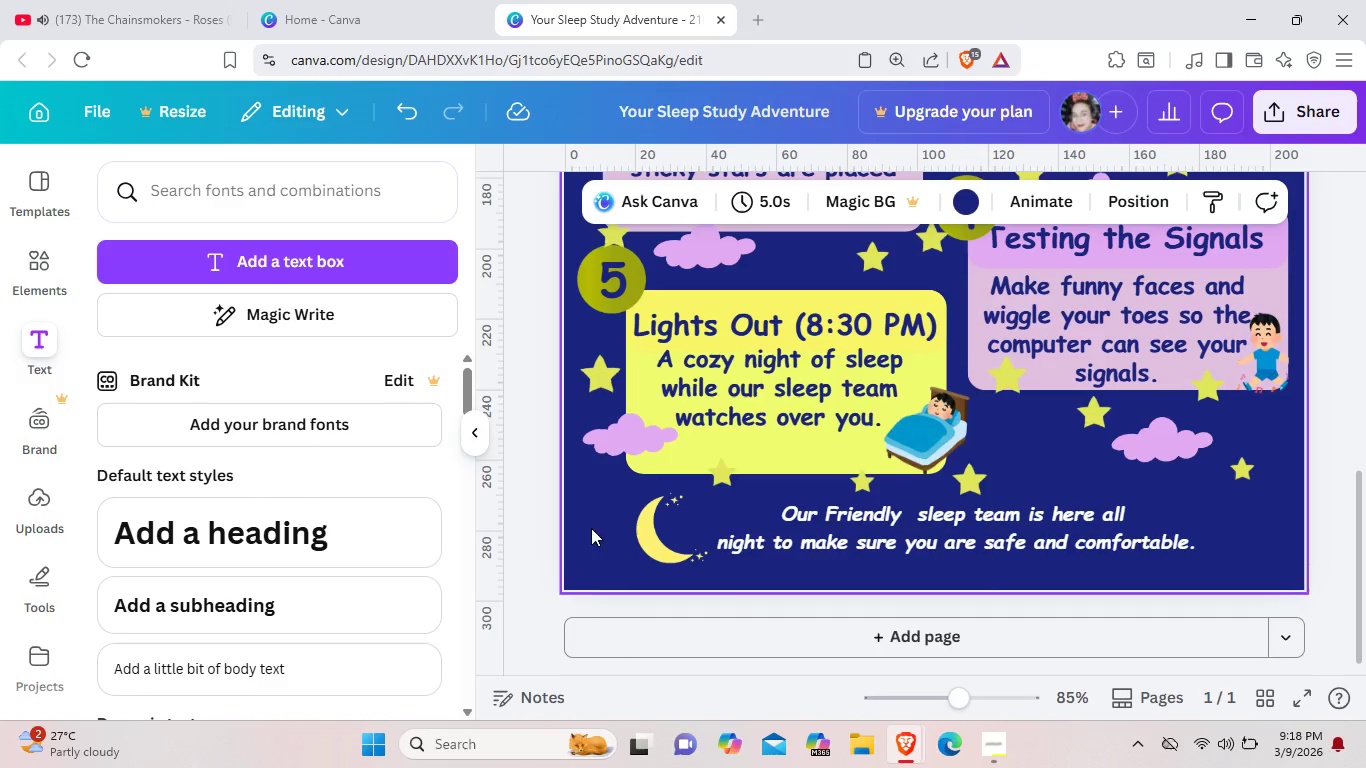 
left_click_drag(start_coordinate=[669, 537], to_coordinate=[715, 549])
 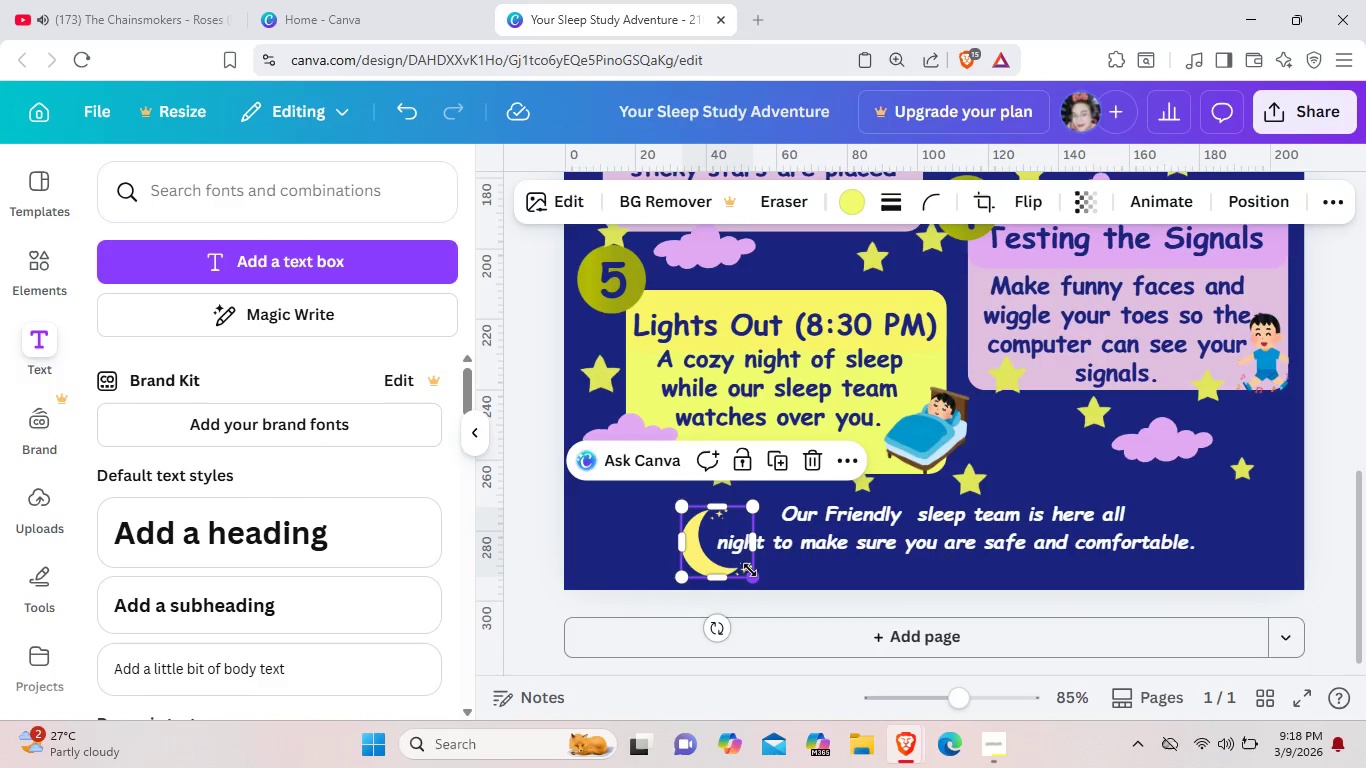 
left_click_drag(start_coordinate=[756, 572], to_coordinate=[738, 559])
 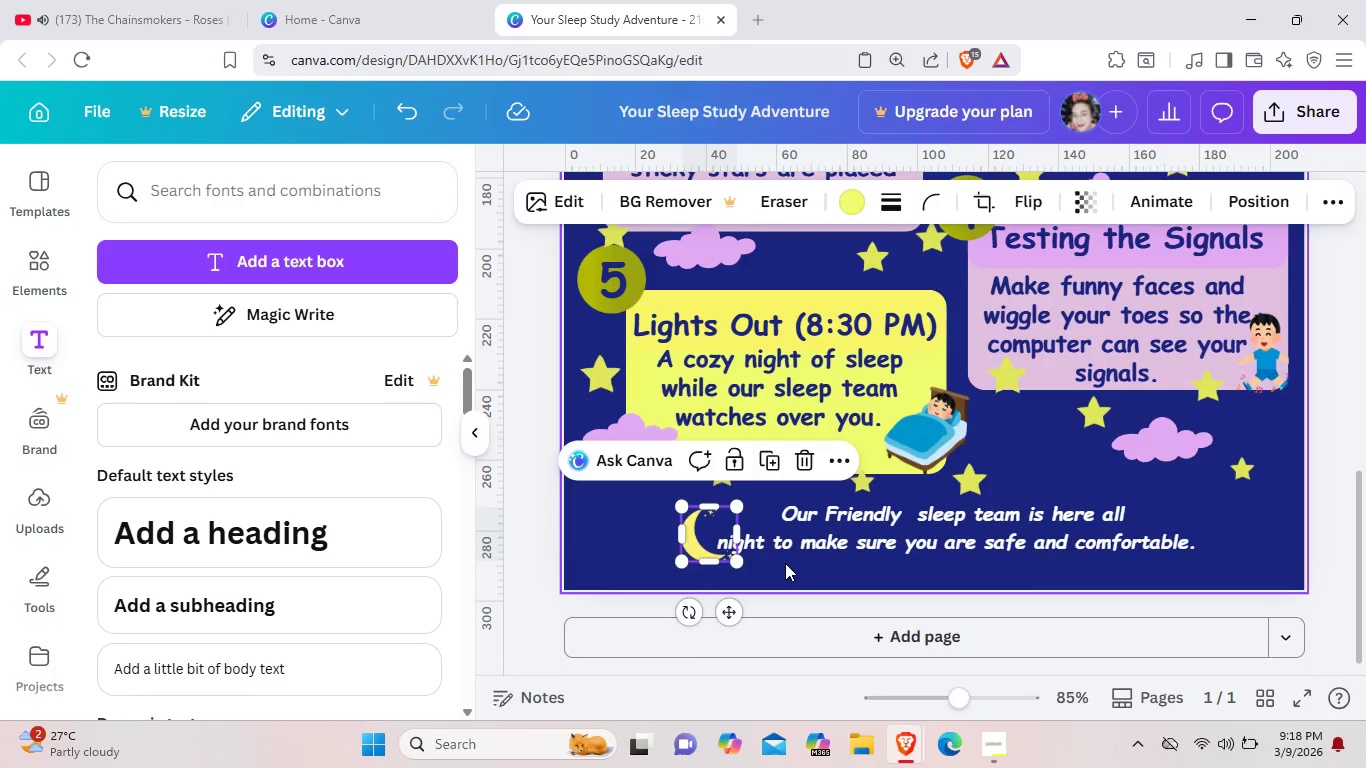 
left_click([785, 563])
 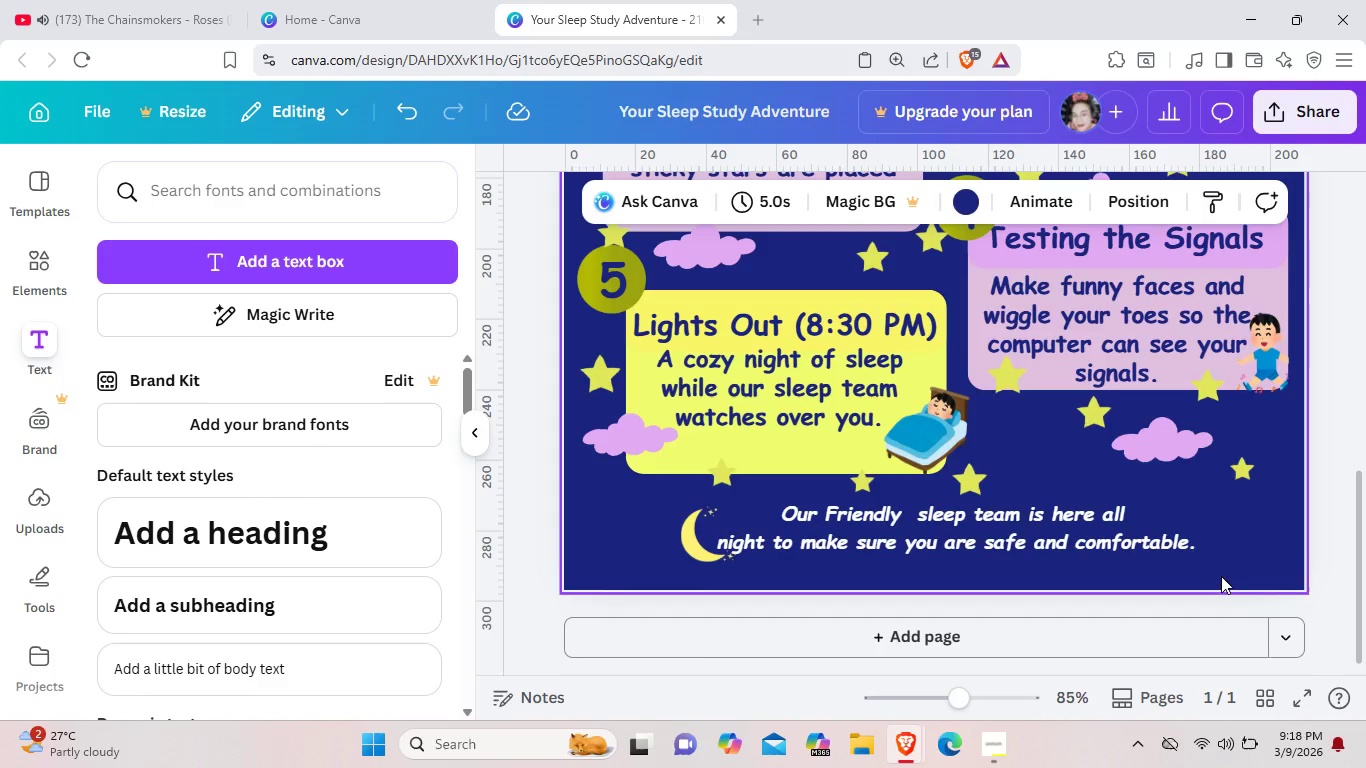 
scroll: coordinate [1221, 568], scroll_direction: up, amount: 4.0
 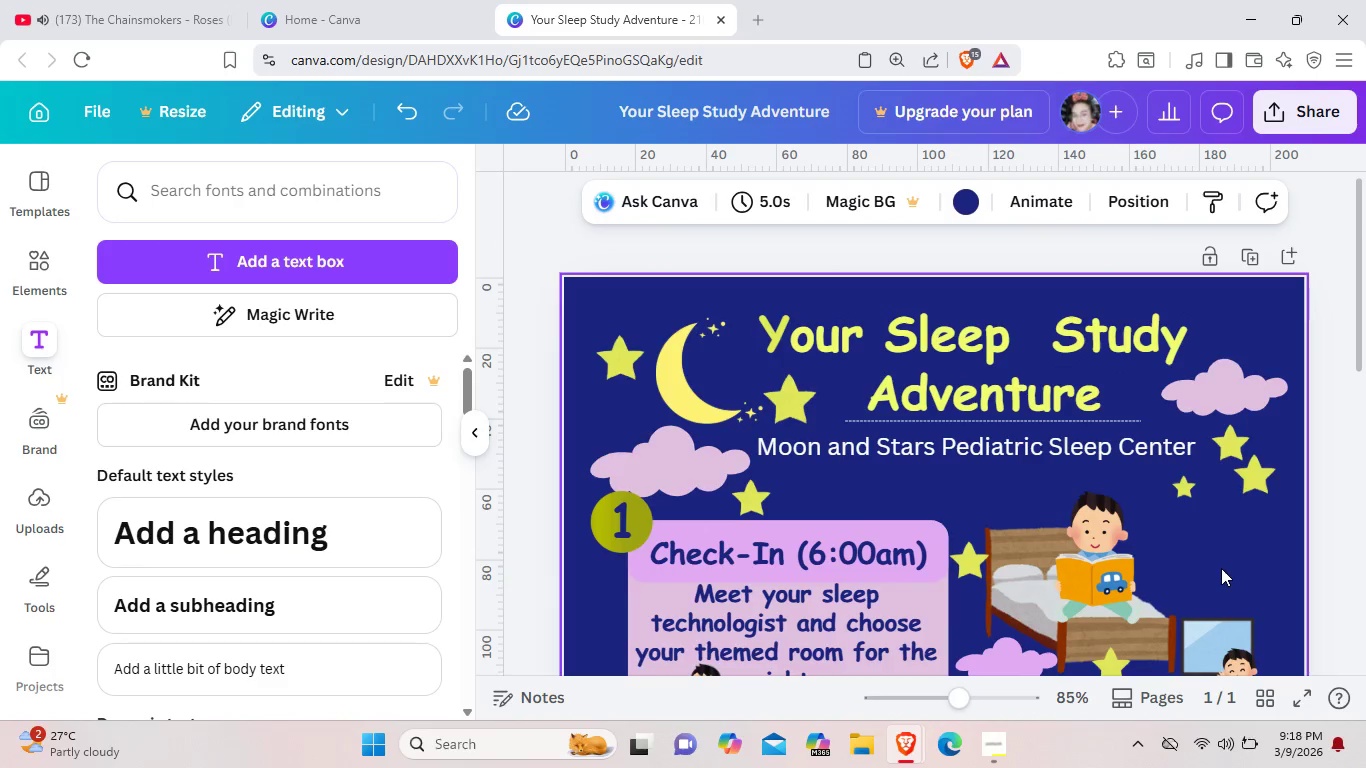 
scroll: coordinate [1221, 568], scroll_direction: down, amount: 2.0
 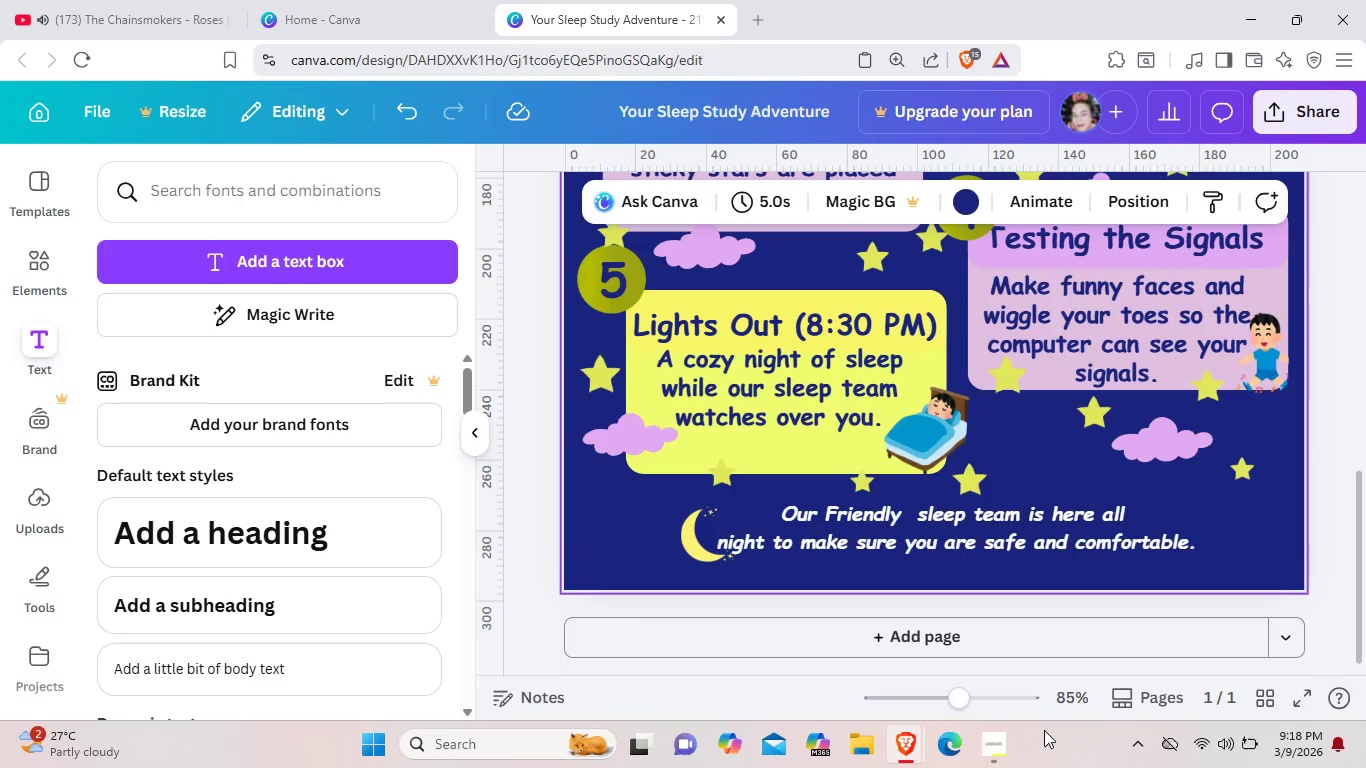 
mouse_move([977, 731])
 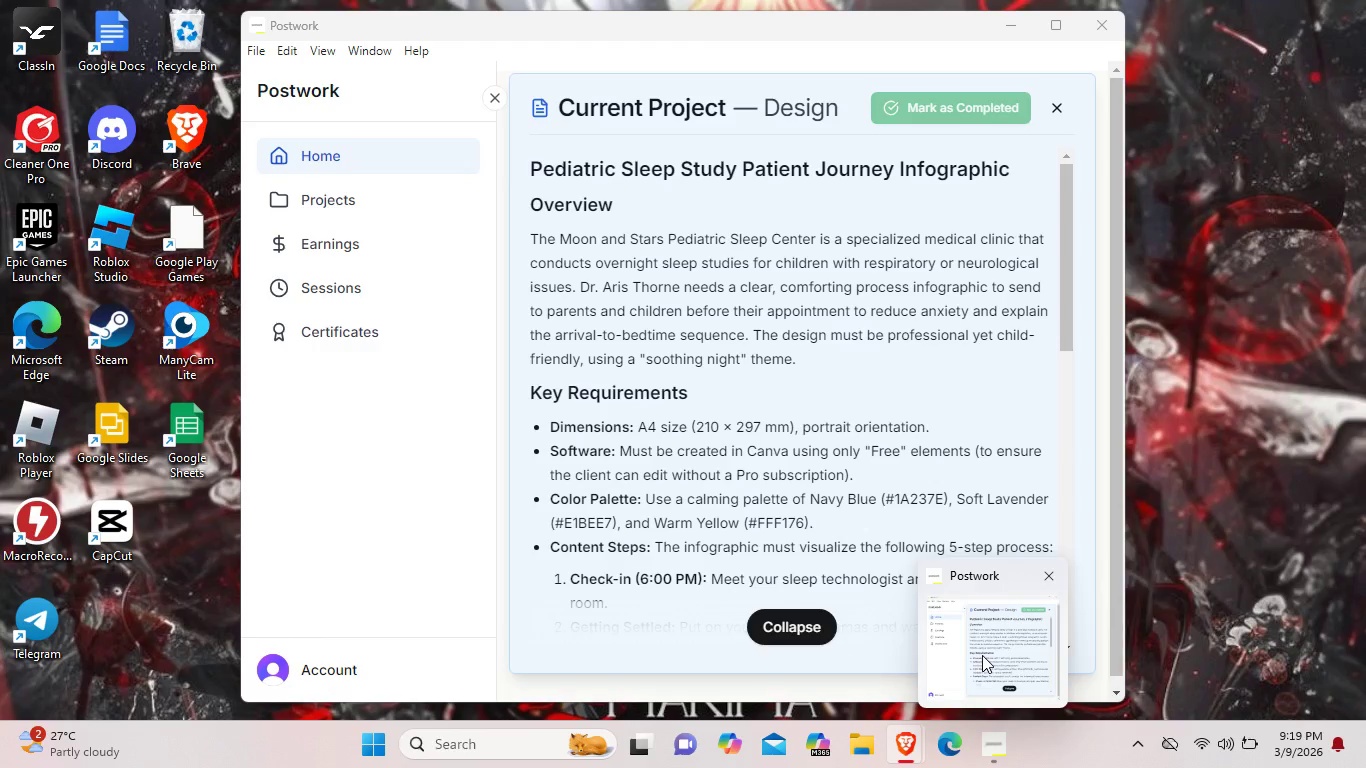 
left_click([982, 655])